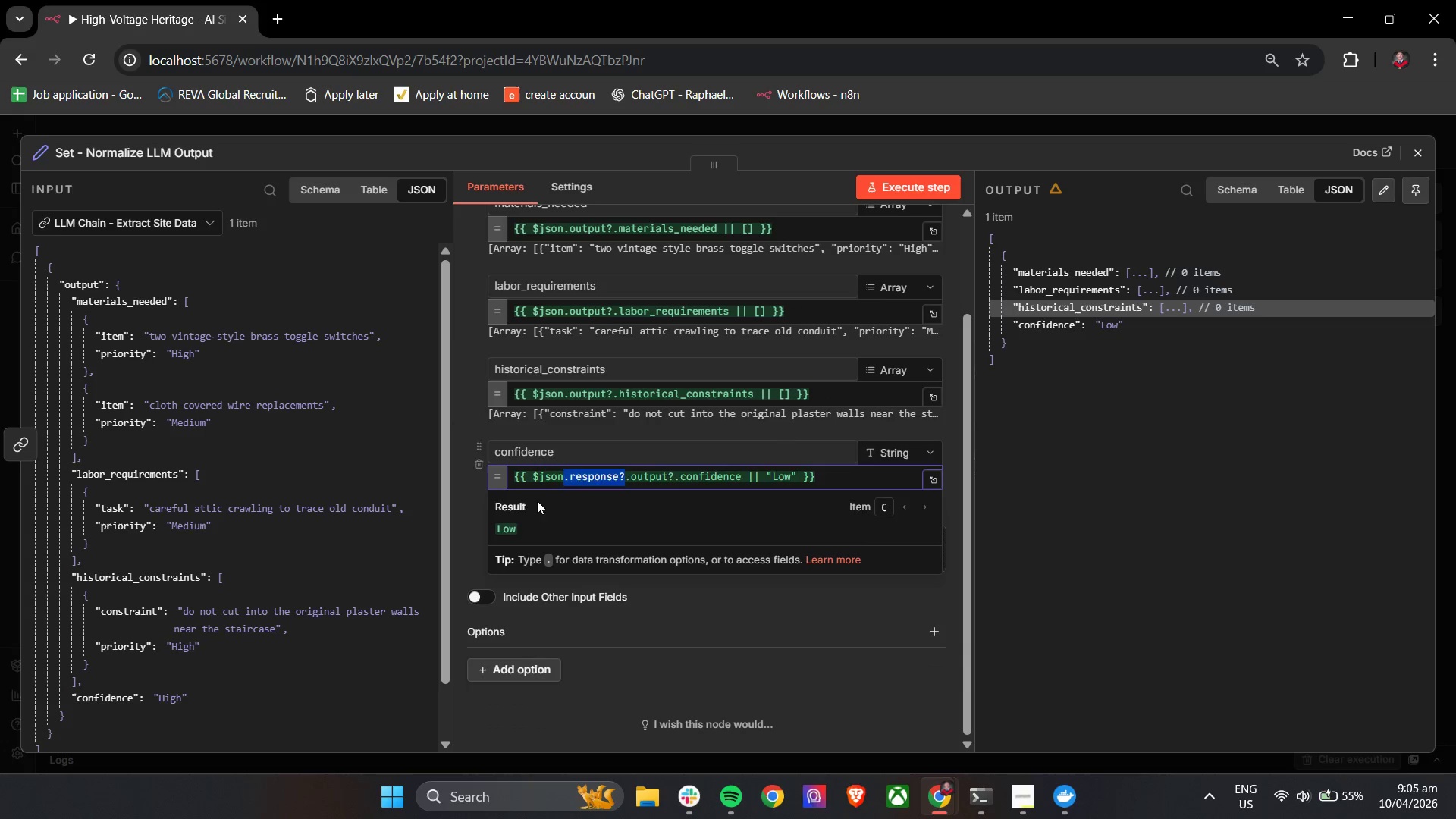 
key(Backspace)
 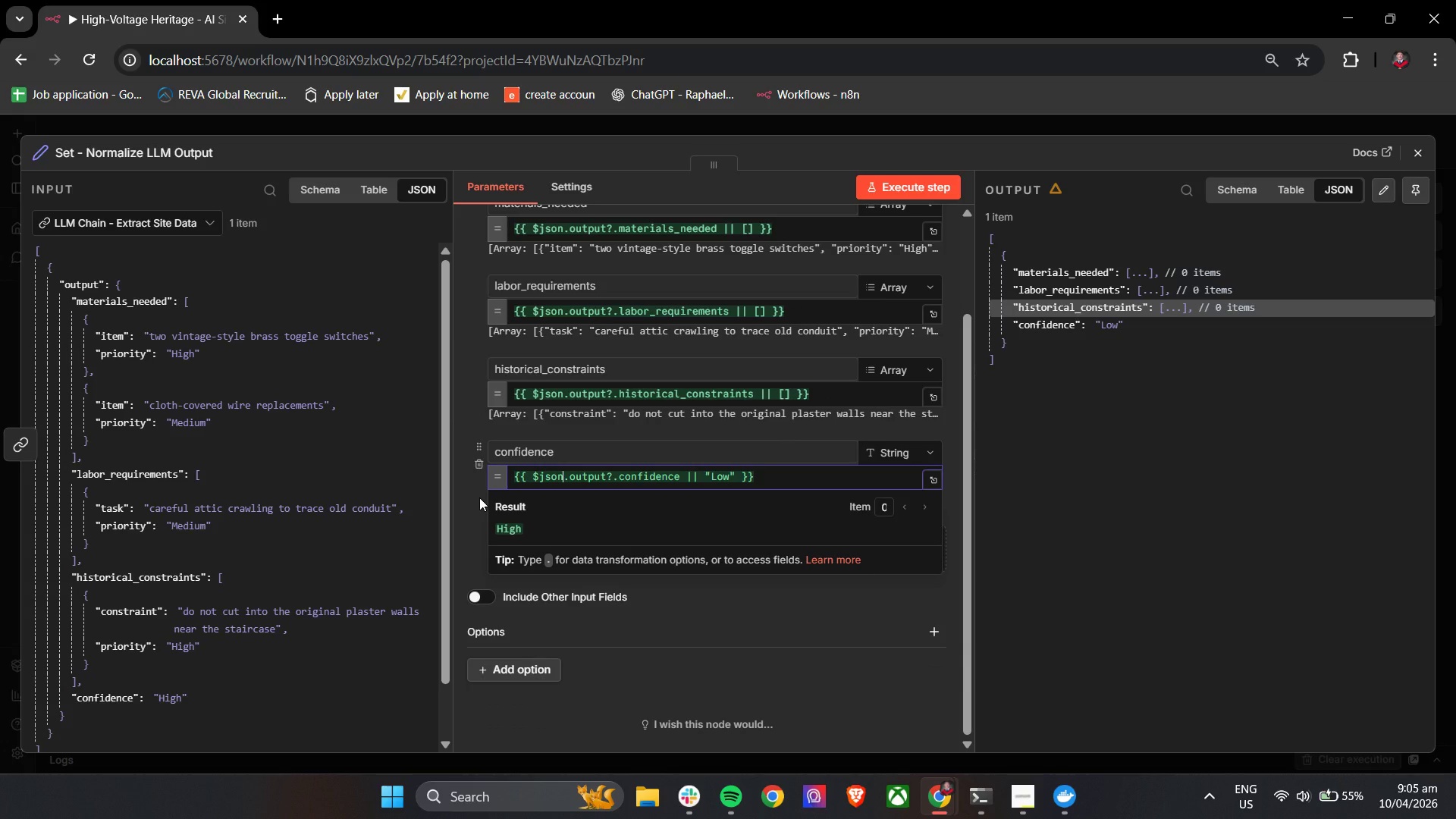 
left_click([472, 493])
 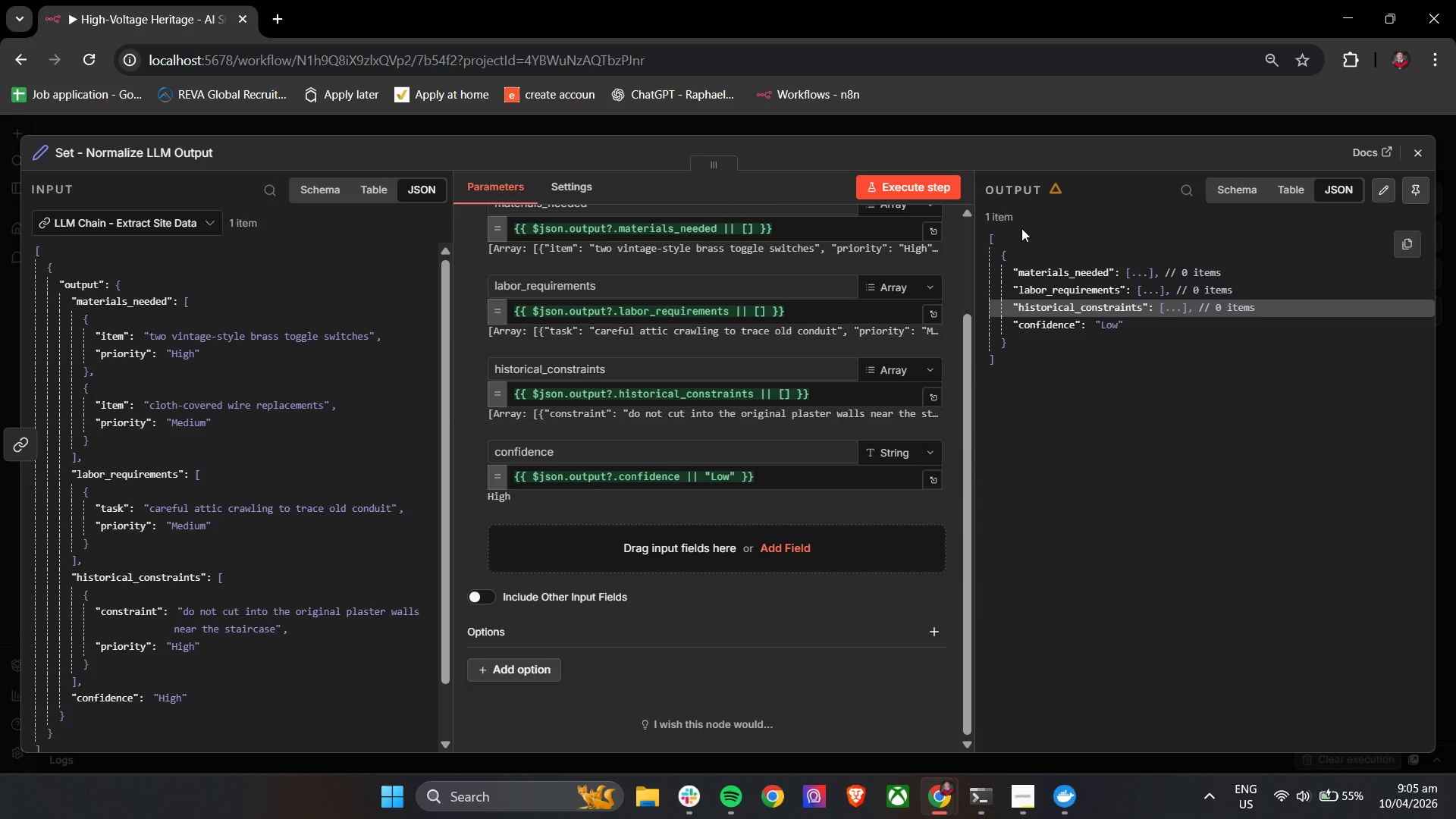 
left_click([928, 191])
 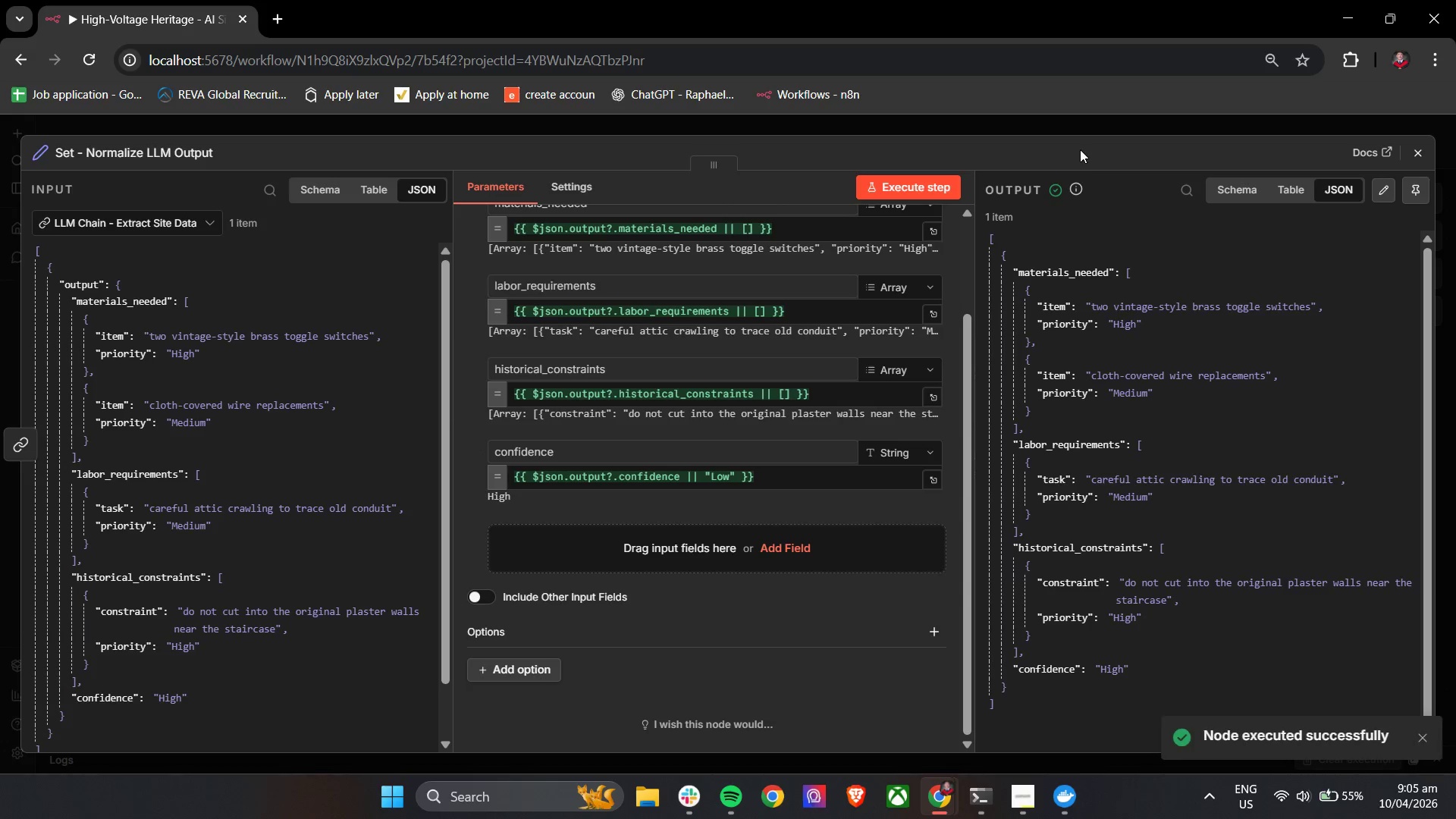 
left_click([1080, 148])
 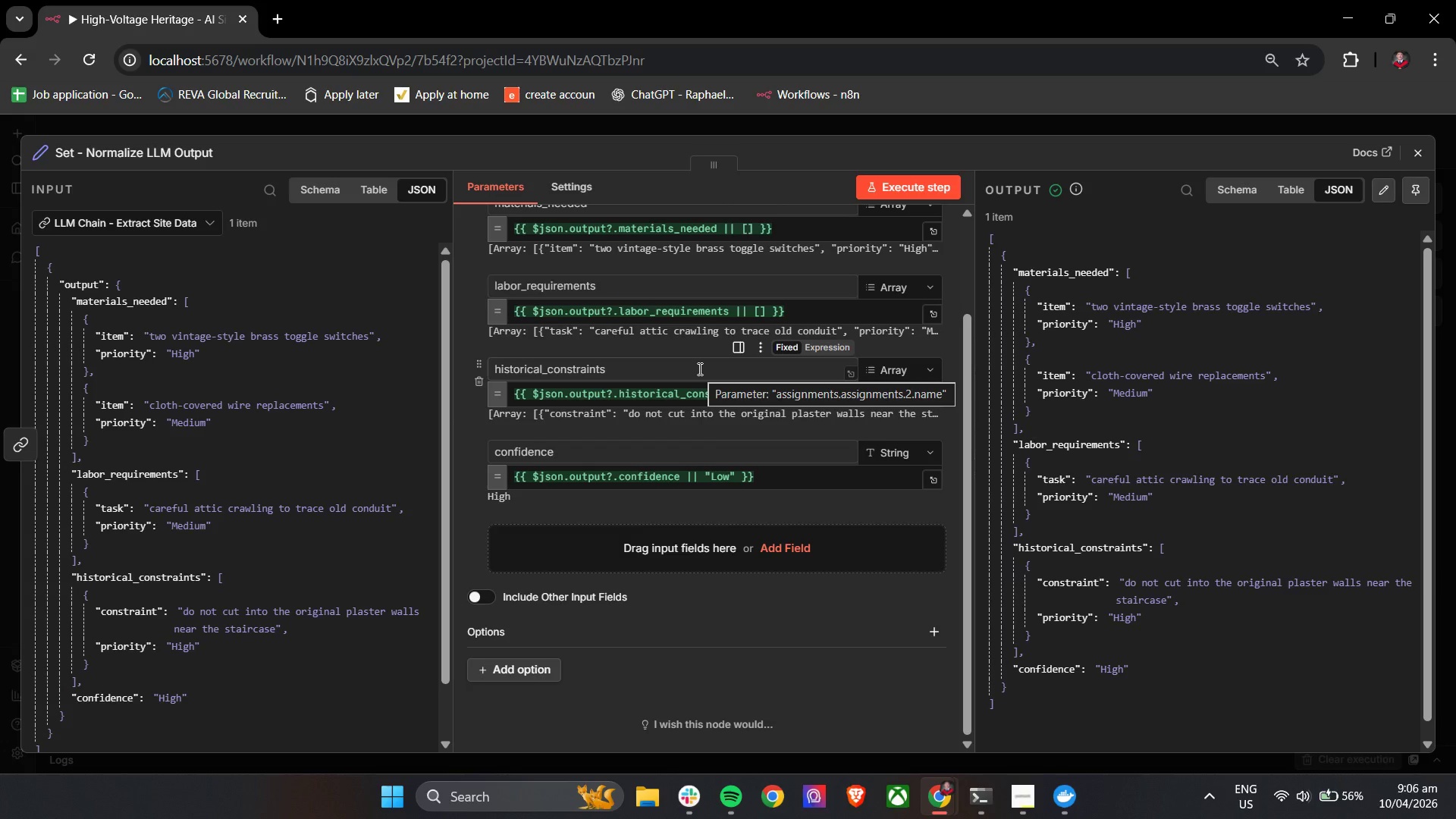 
wait(30.69)
 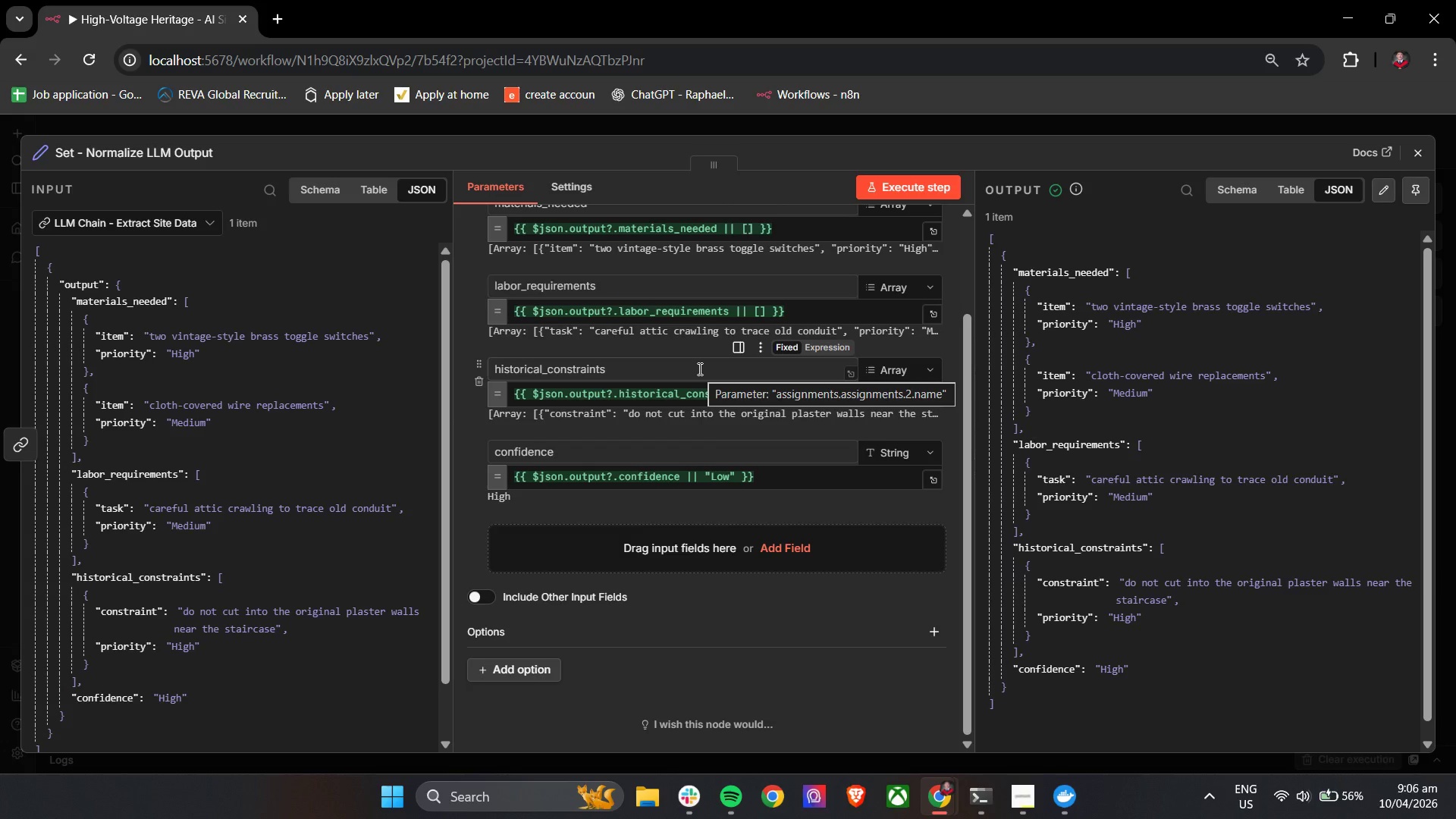 
left_click([1025, 796])